 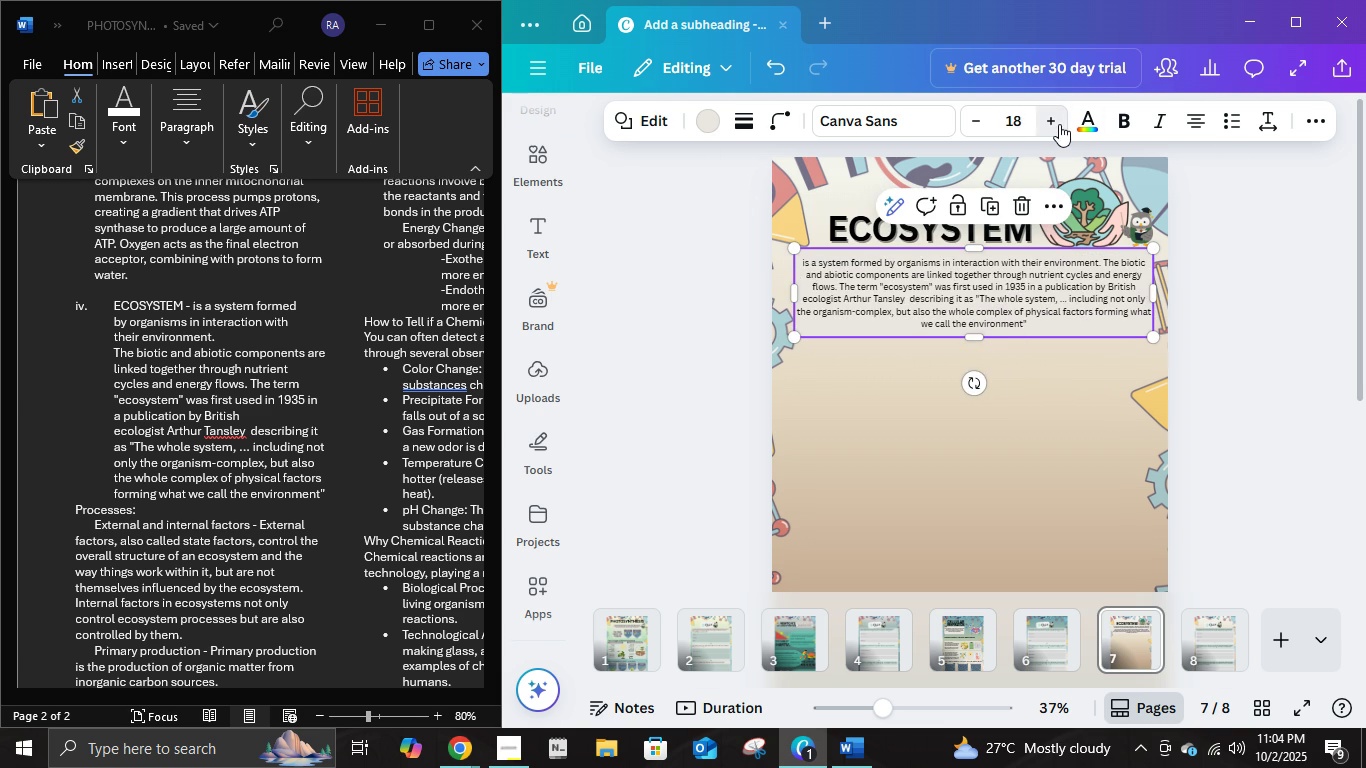 
left_click([1059, 124])
 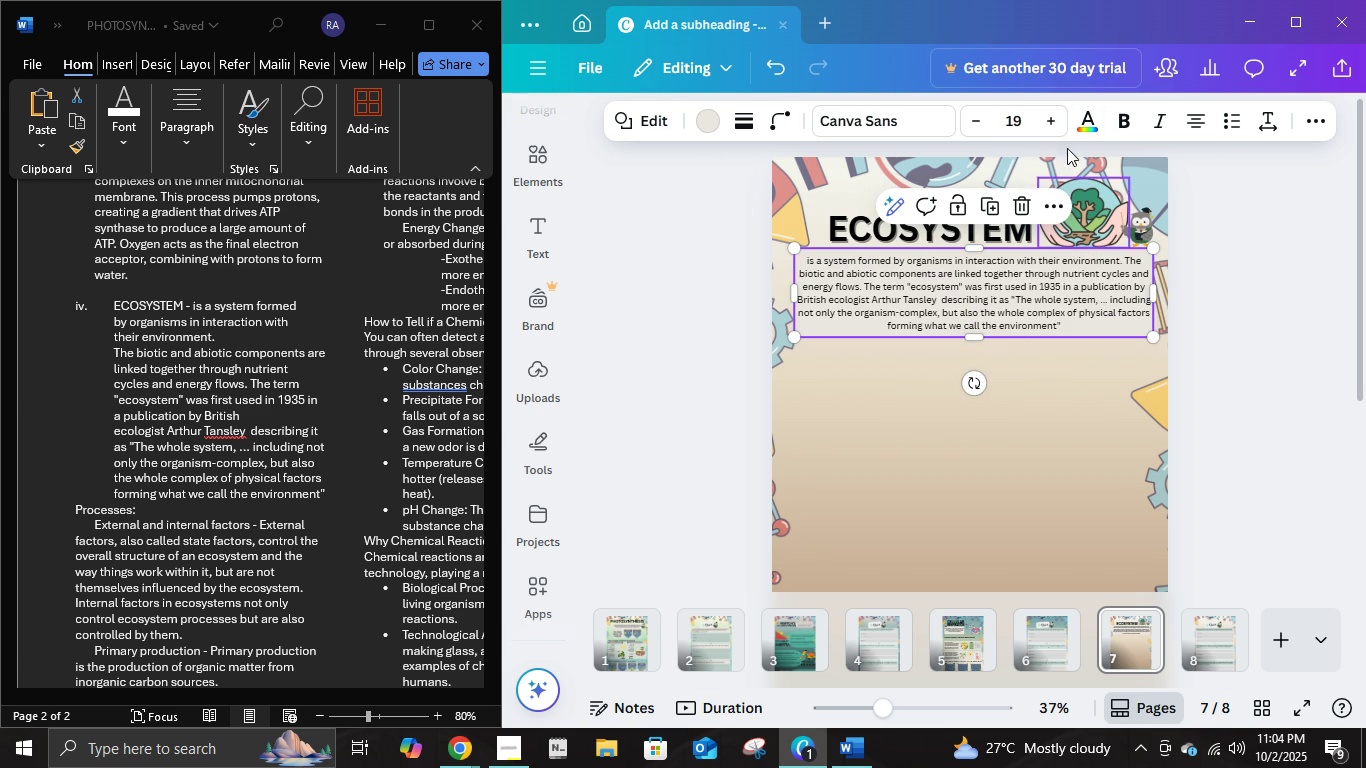 
left_click([1040, 116])
 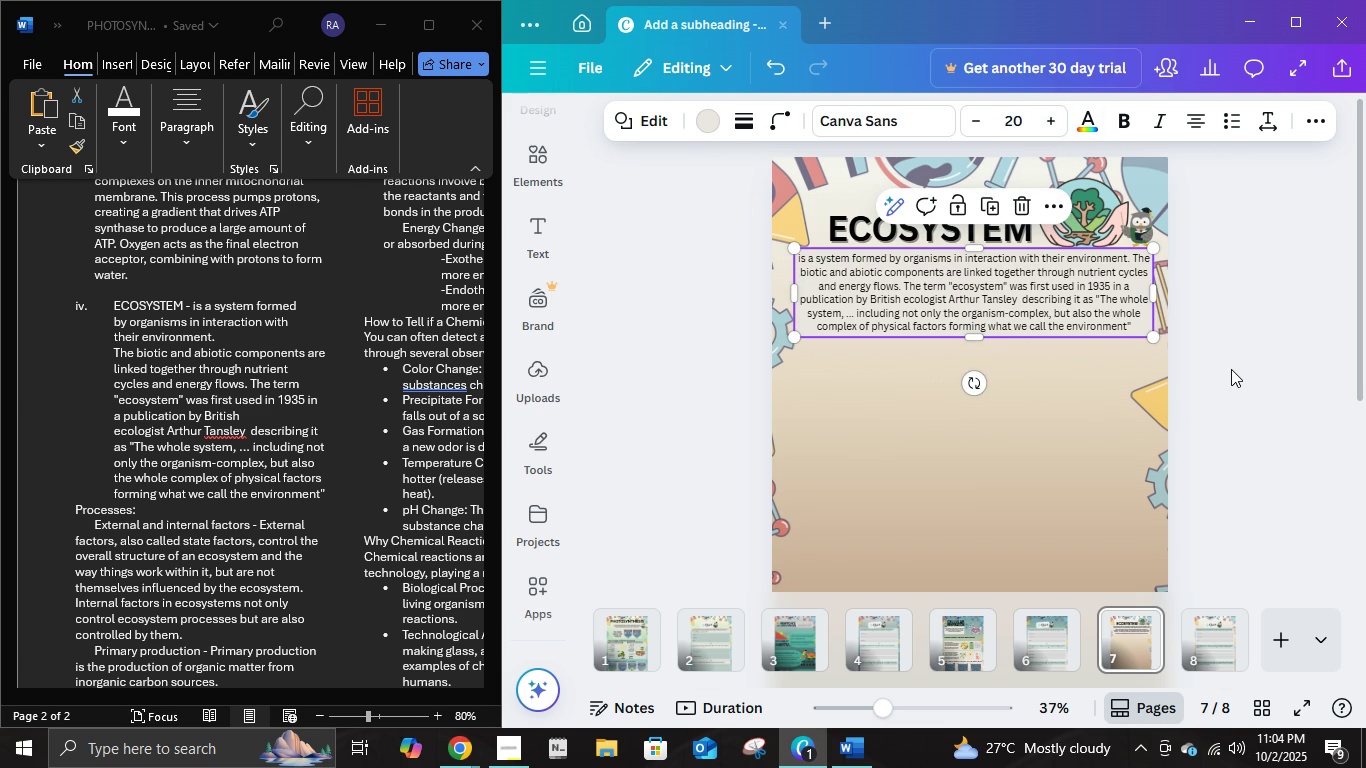 
left_click([1231, 369])
 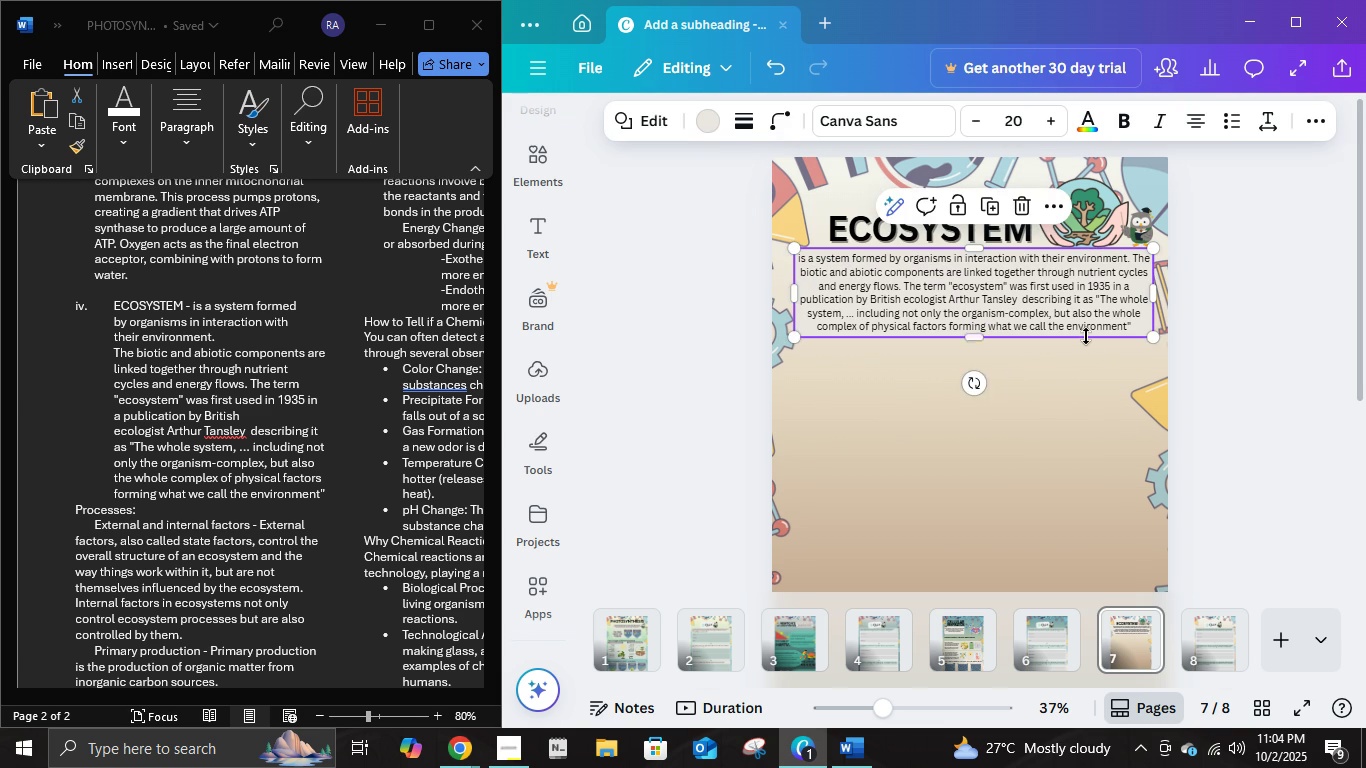 
left_click([1086, 336])
 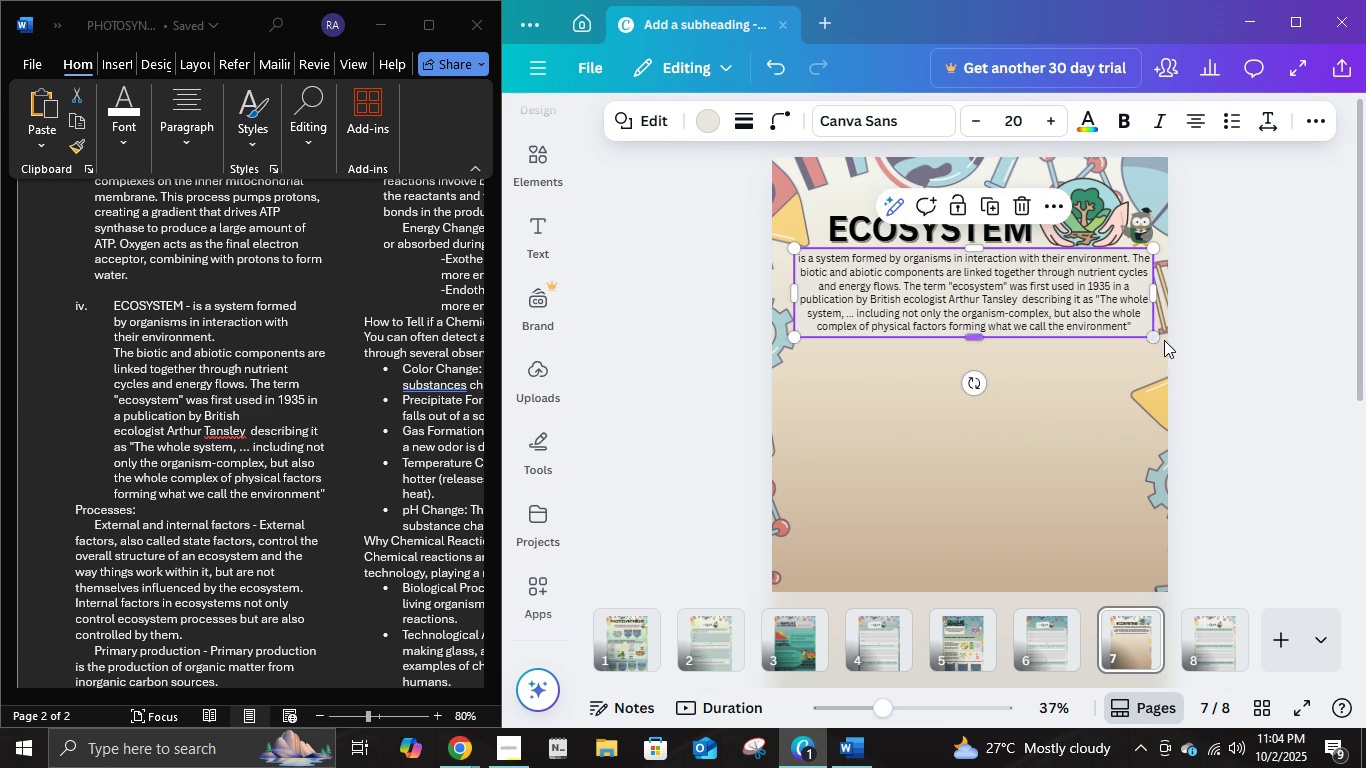 
key(ArrowDown)
 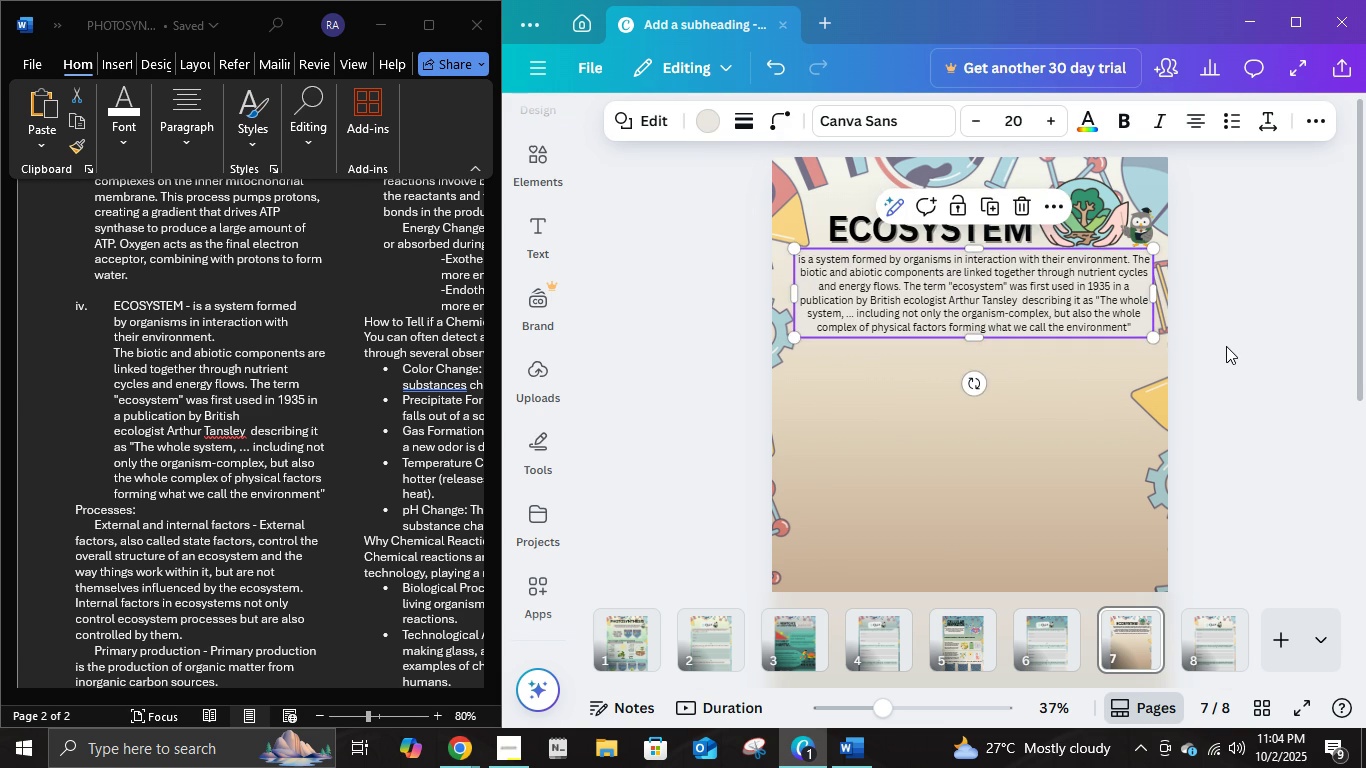 
key(ArrowDown)
 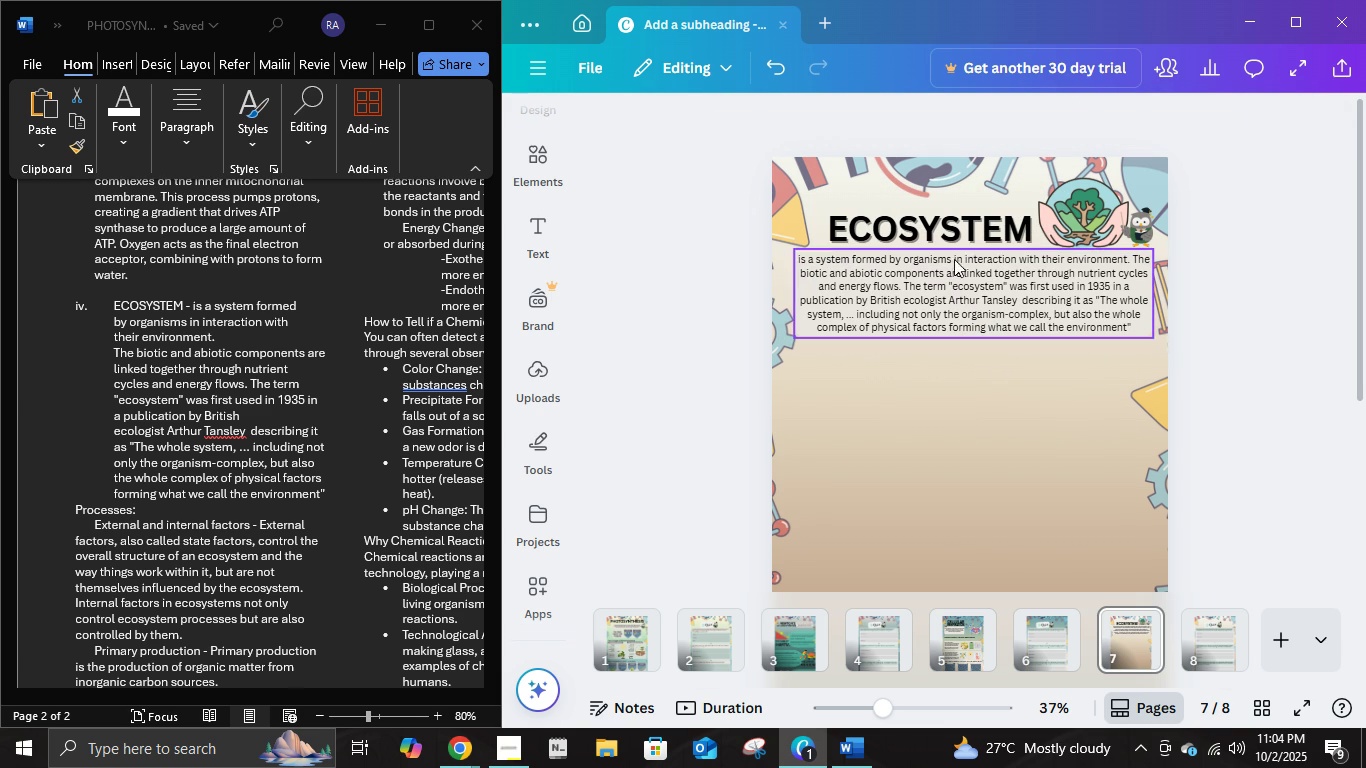 
left_click([970, 222])